 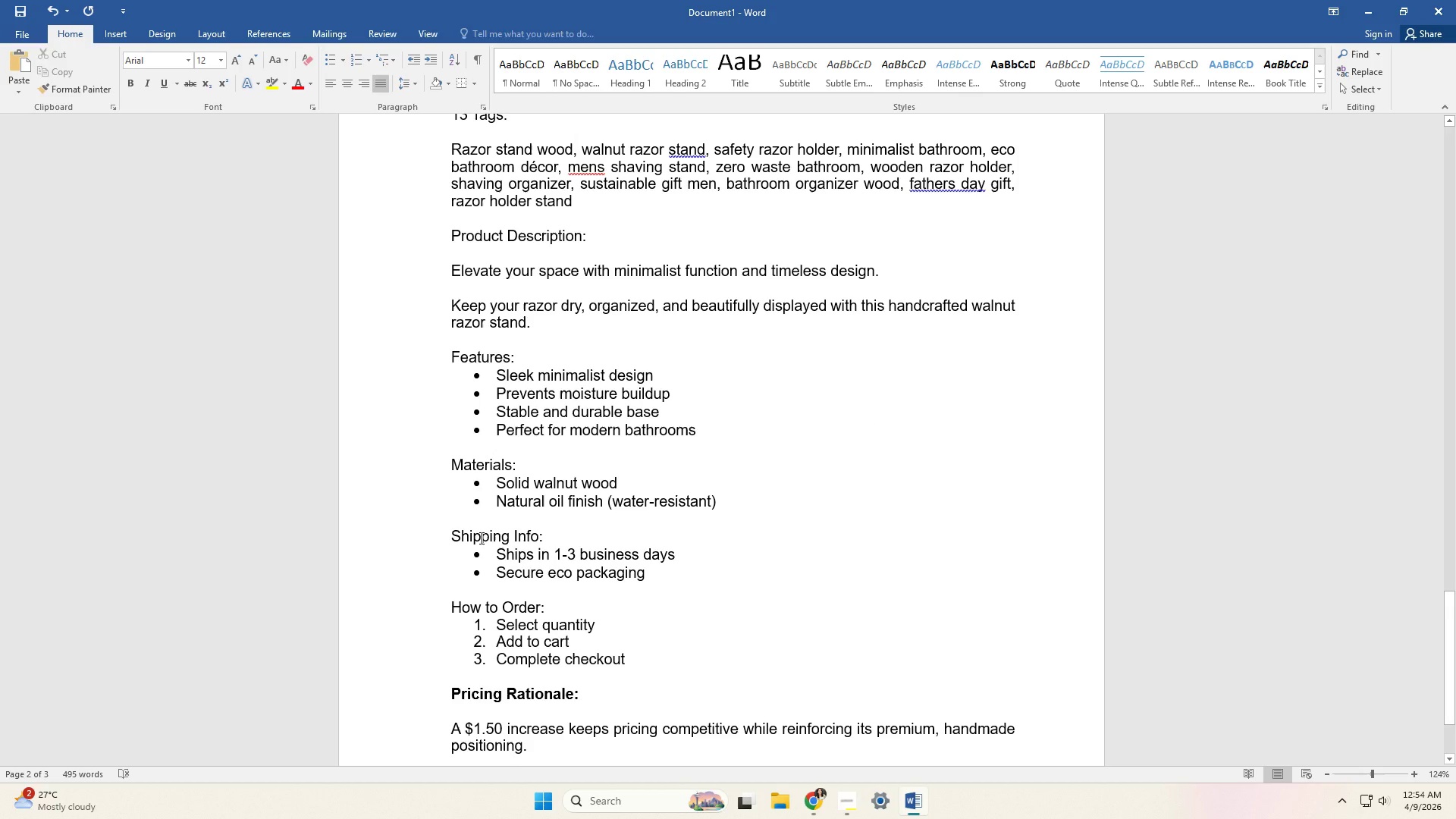 
scroll: coordinate [516, 531], scroll_direction: up, amount: 54.0
 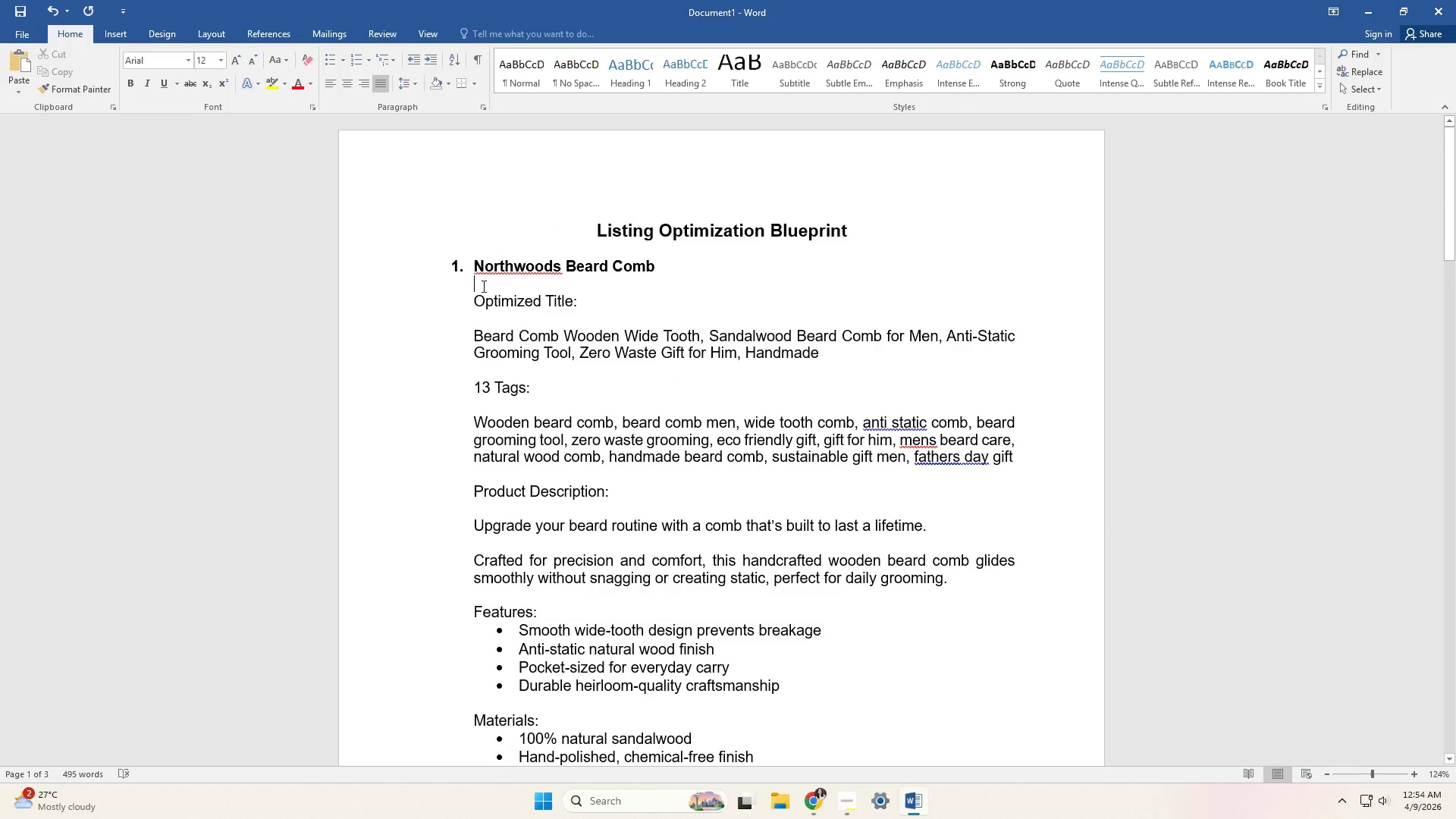 
double_click([491, 304])
 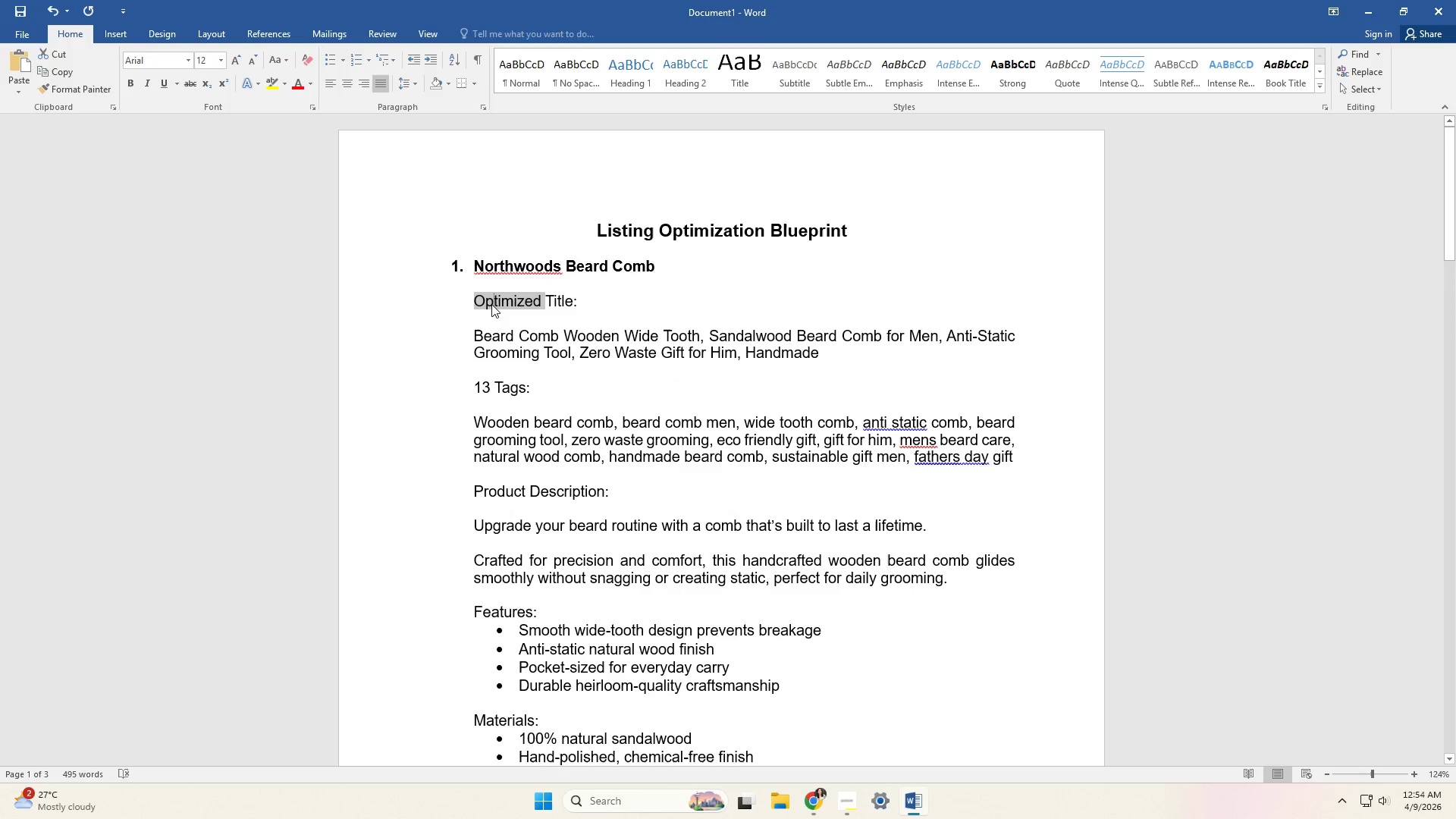 
triple_click([491, 304])
 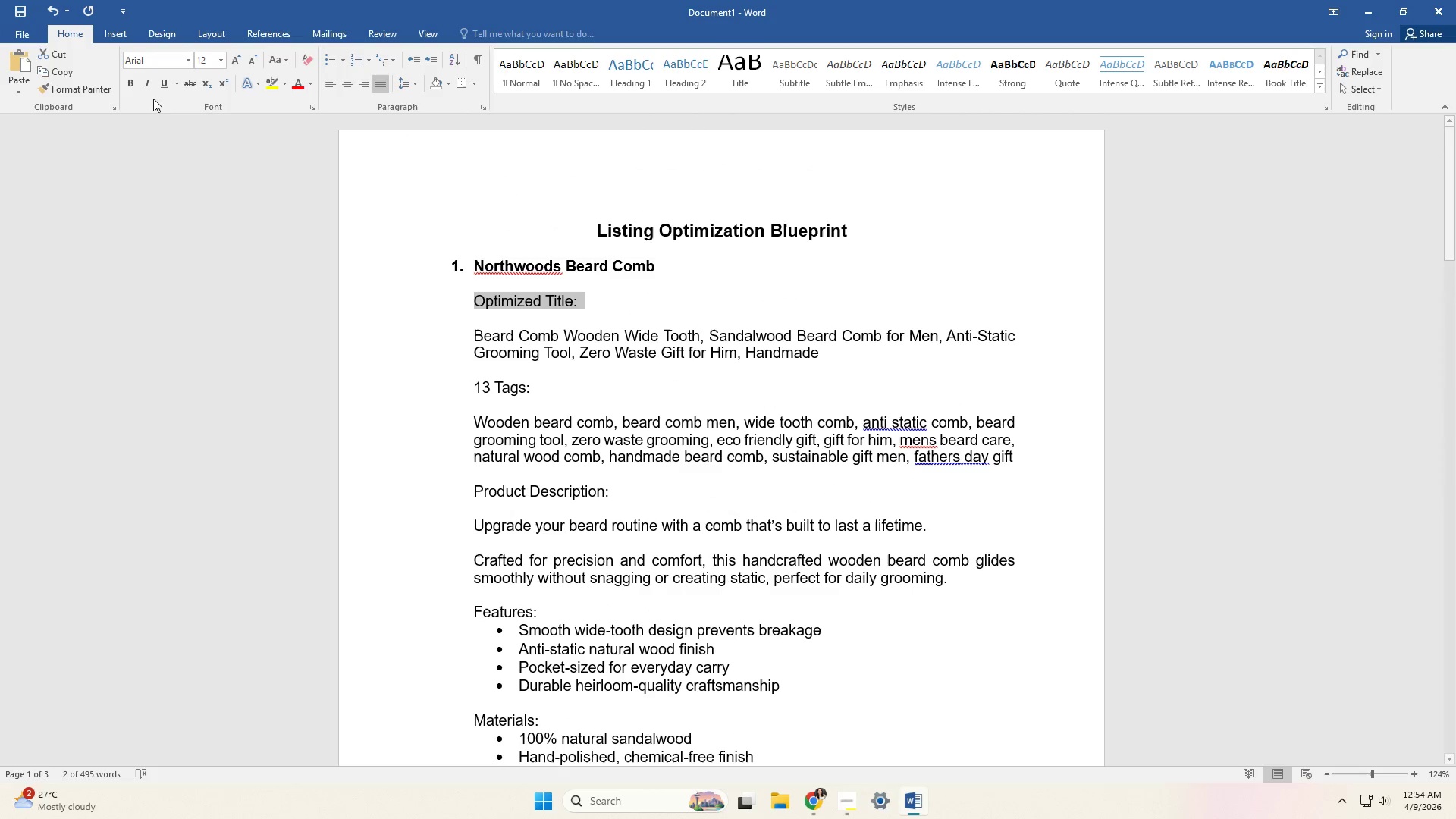 
left_click([130, 87])
 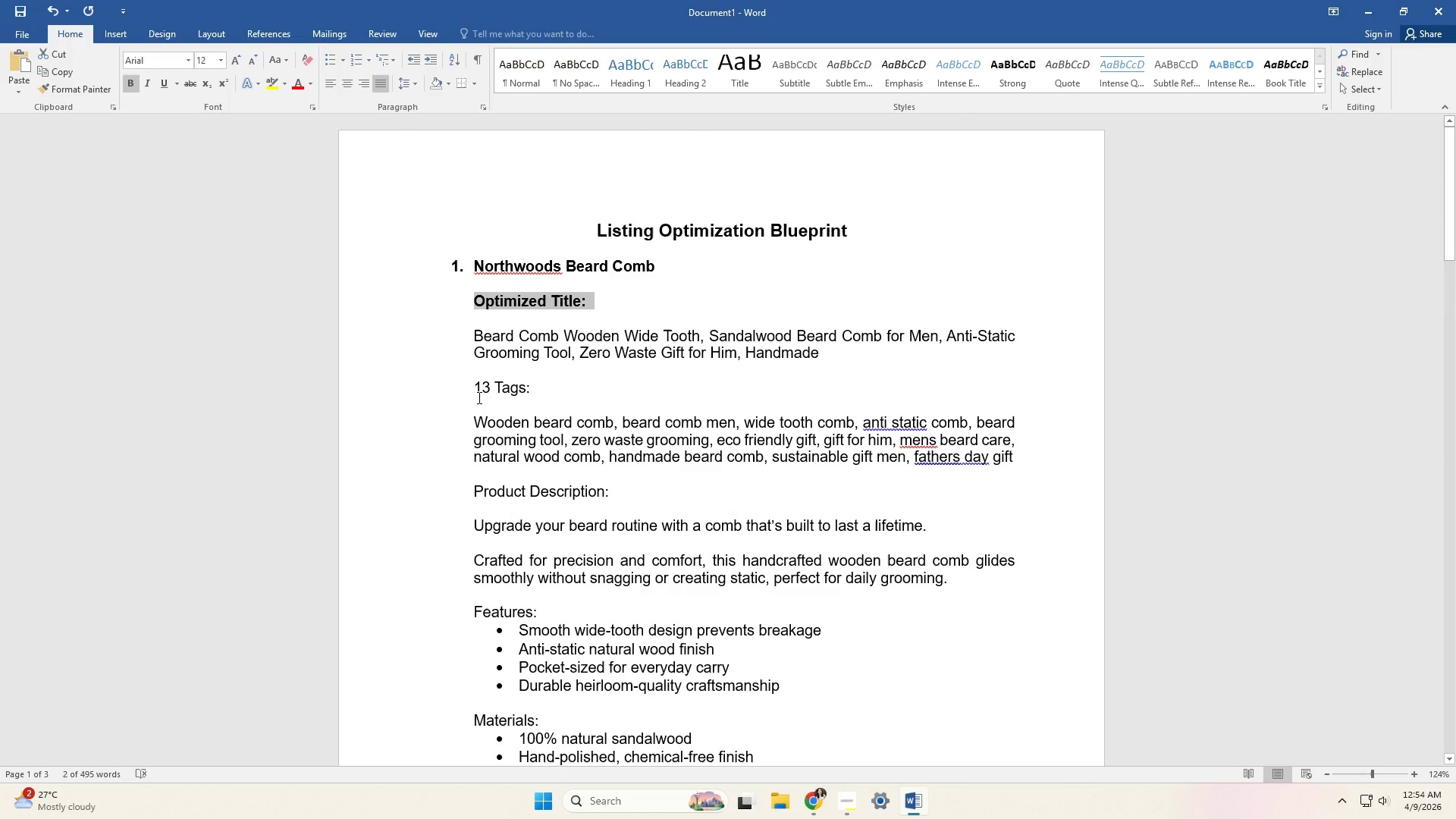 
double_click([488, 385])
 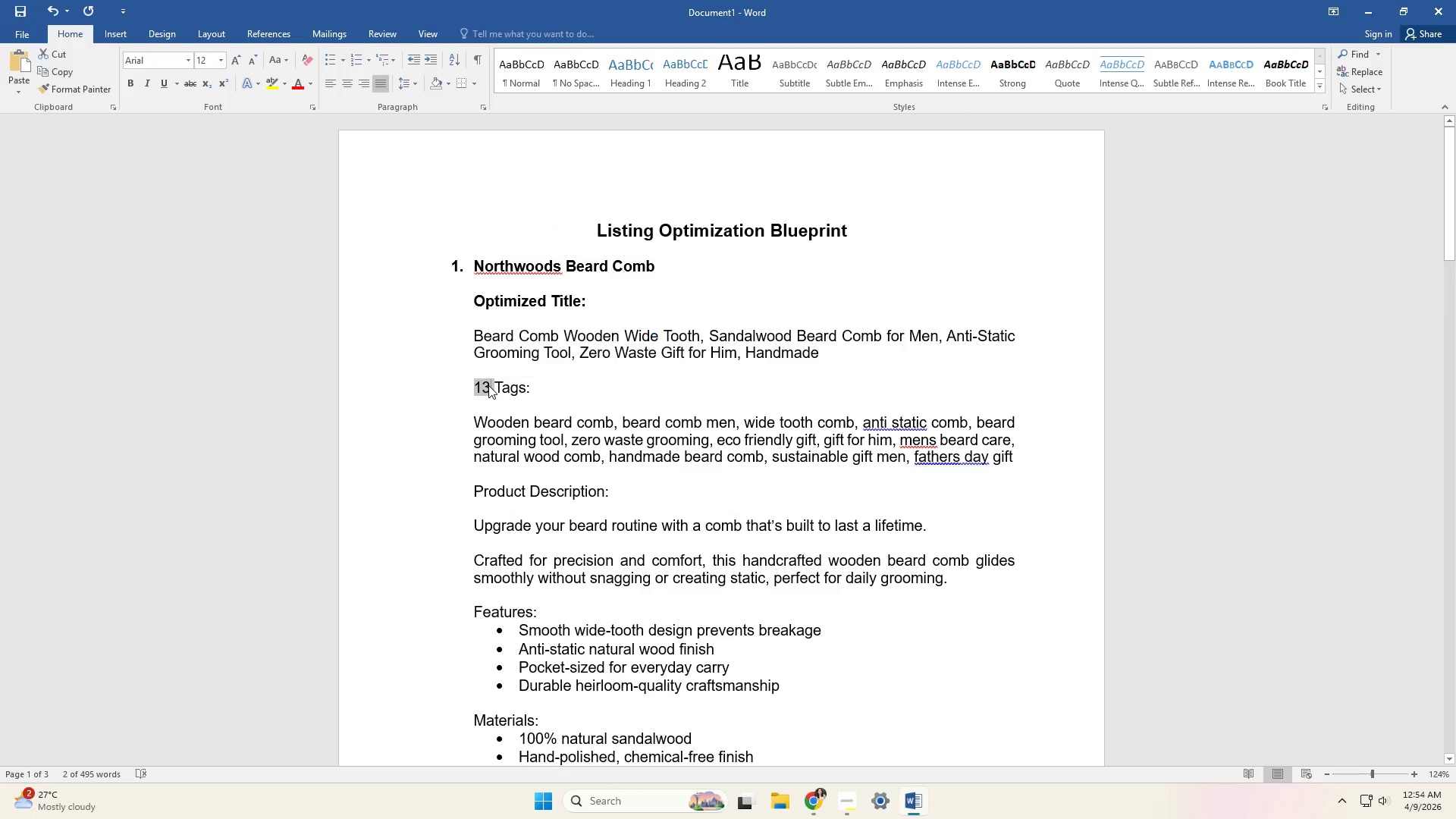 
triple_click([488, 385])
 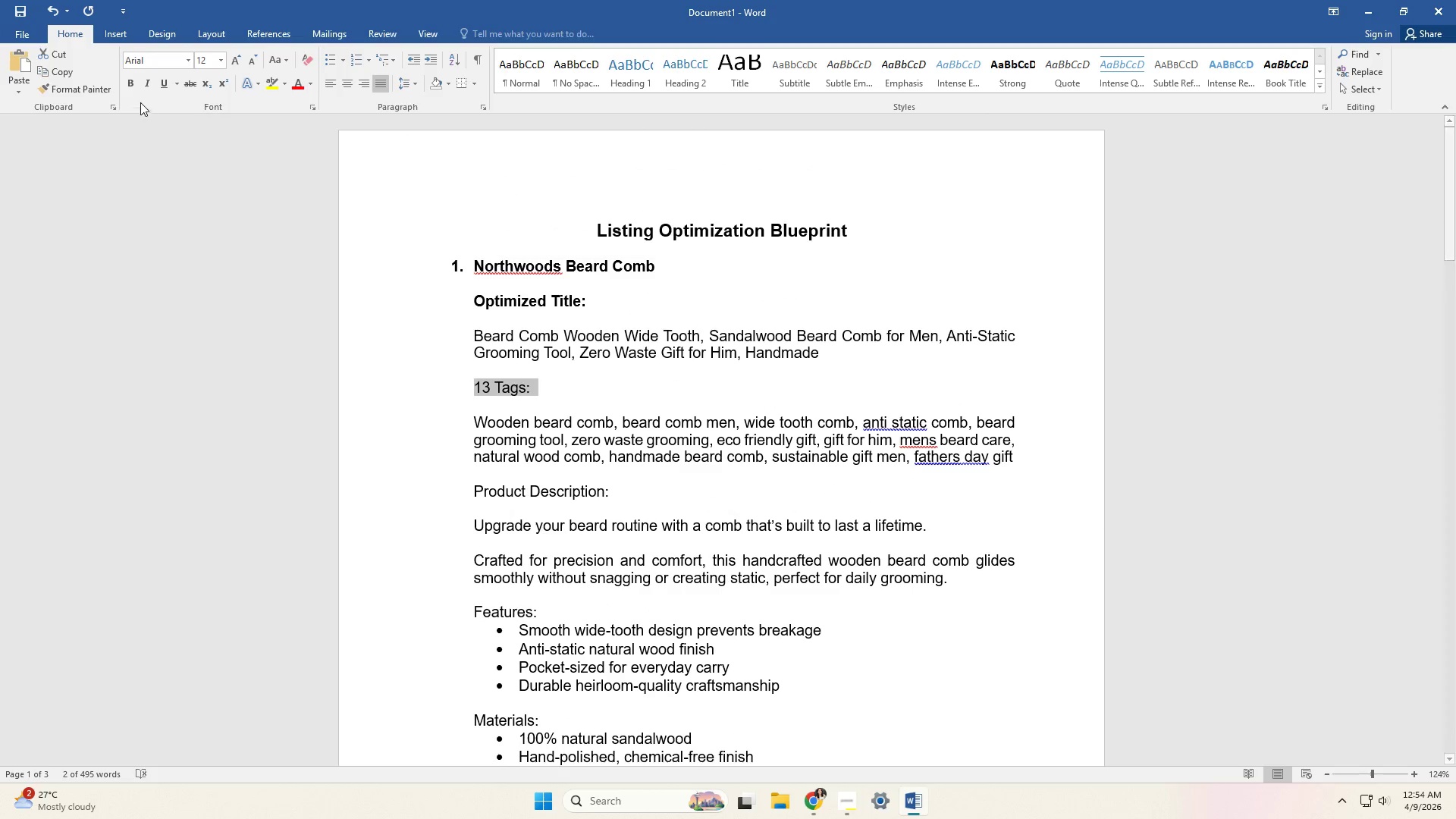 
left_click([136, 84])
 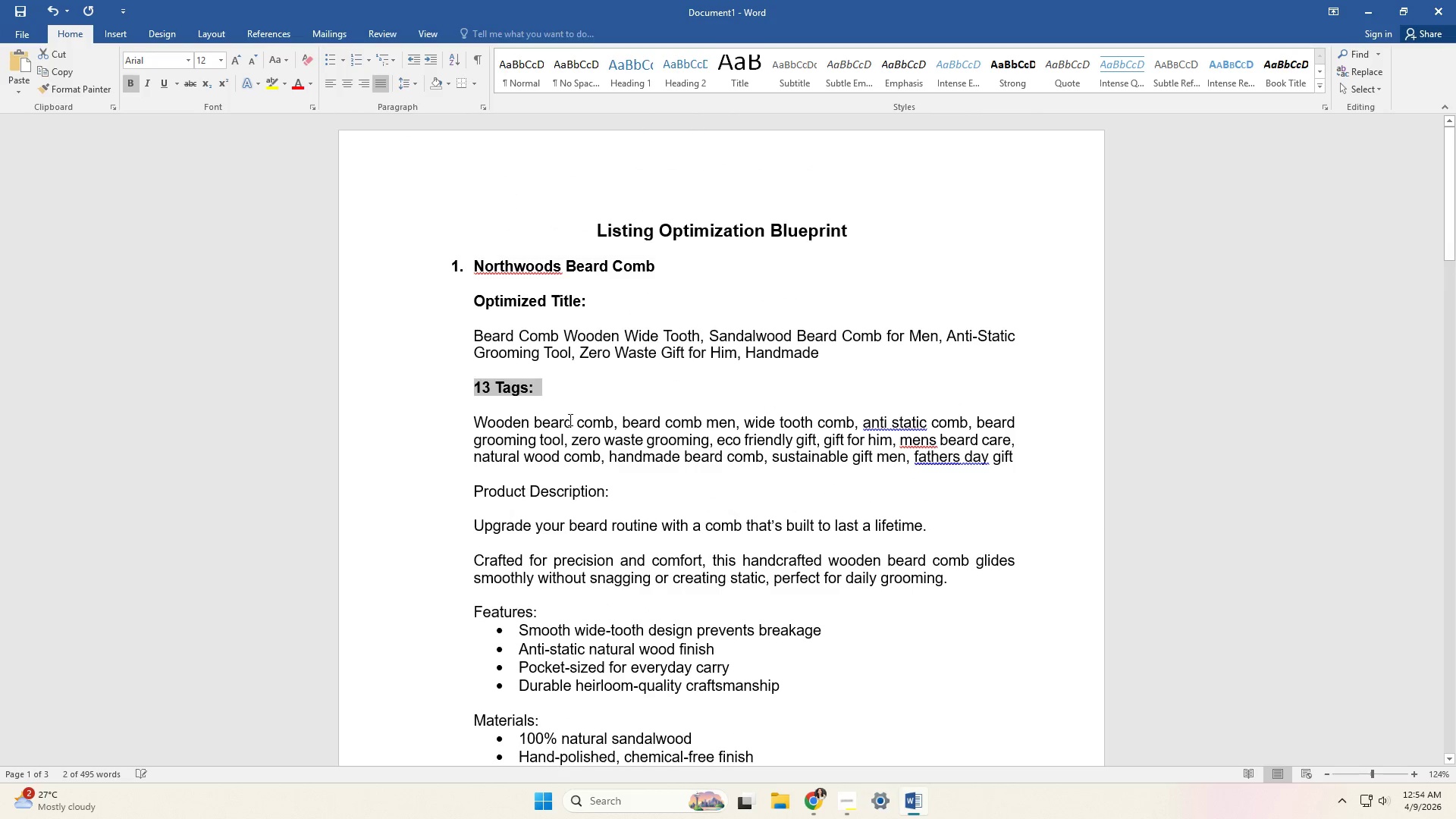 
scroll: coordinate [569, 427], scroll_direction: down, amount: 4.0
 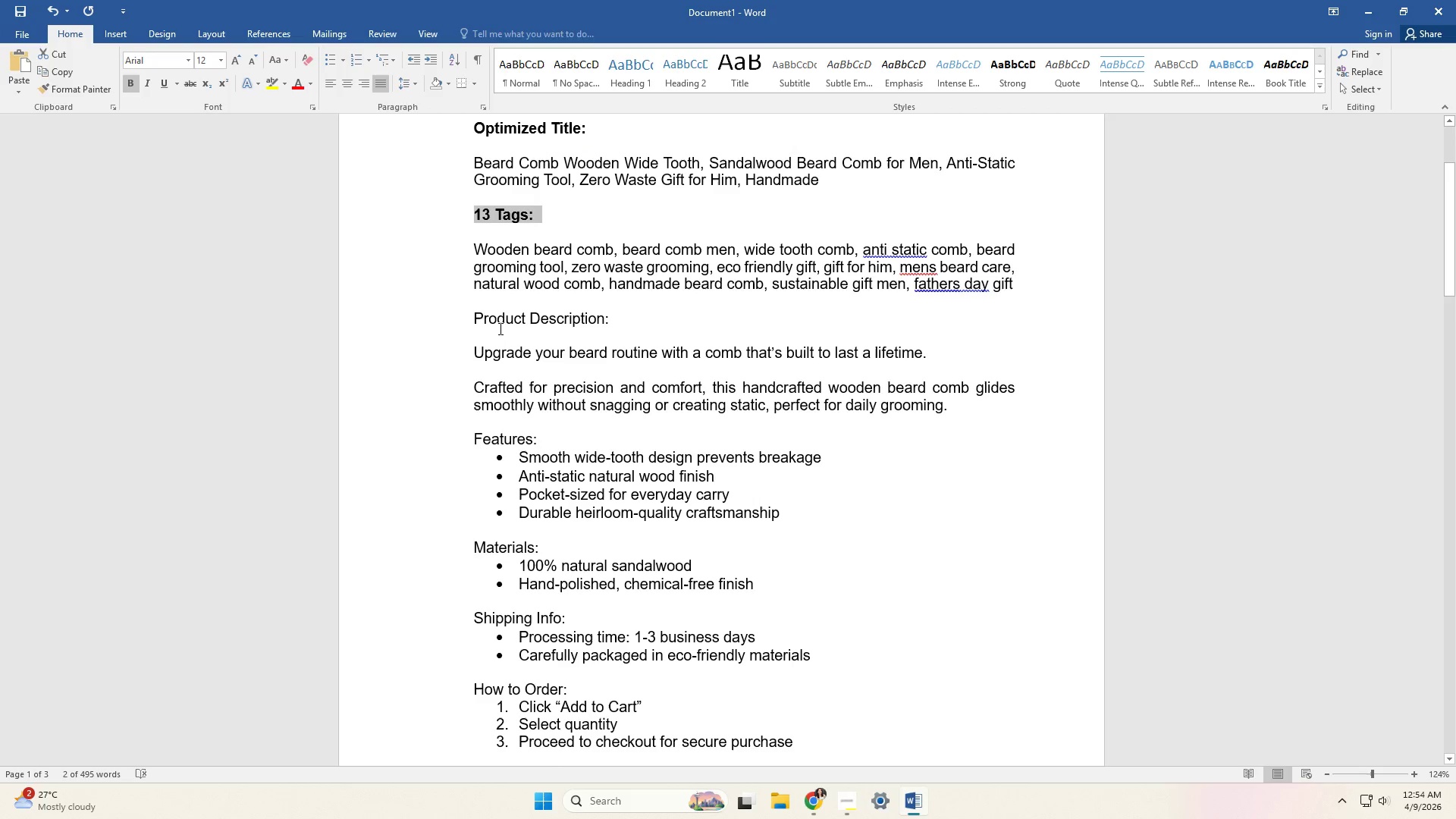 
double_click([504, 322])
 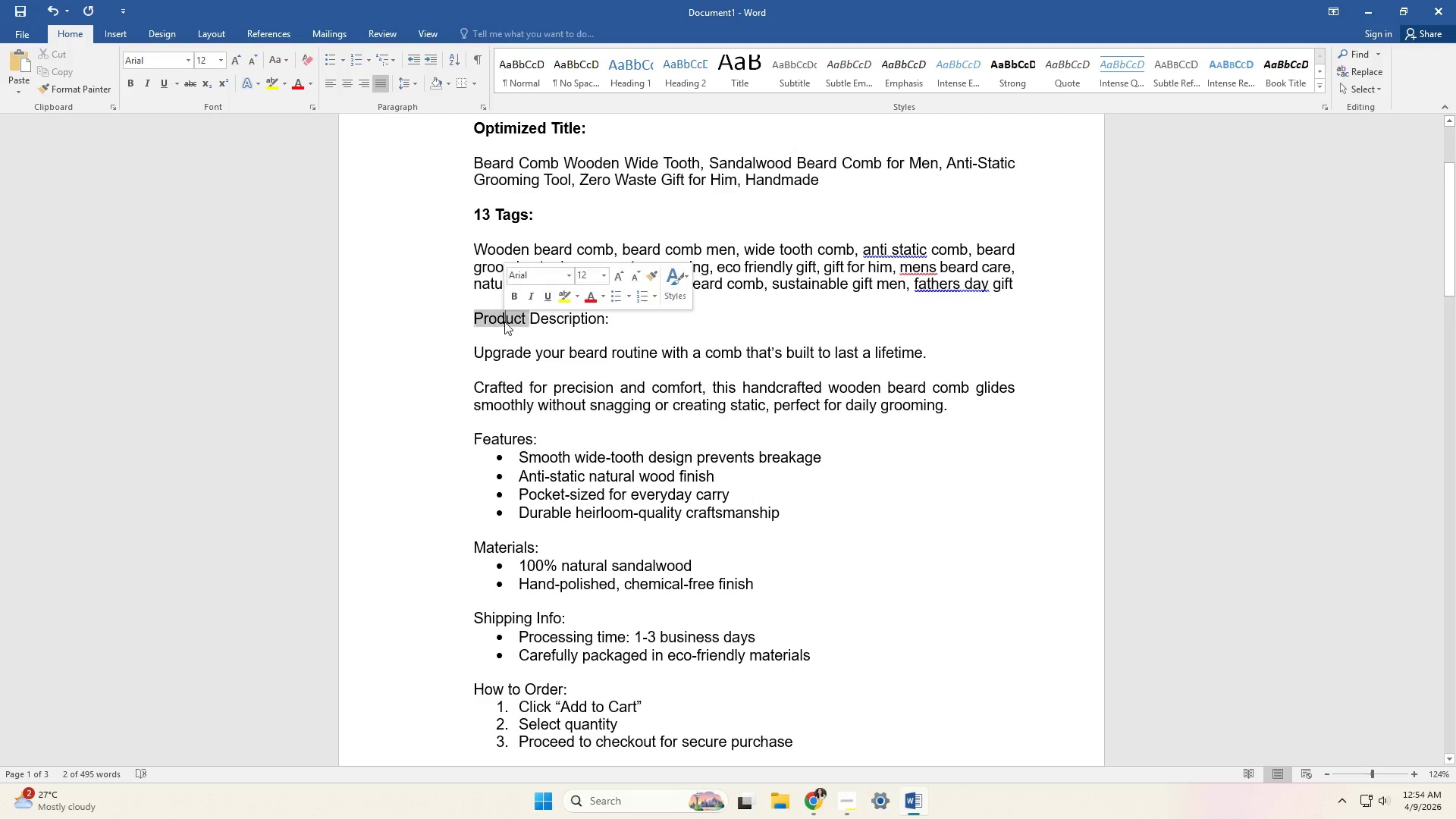 
triple_click([504, 322])
 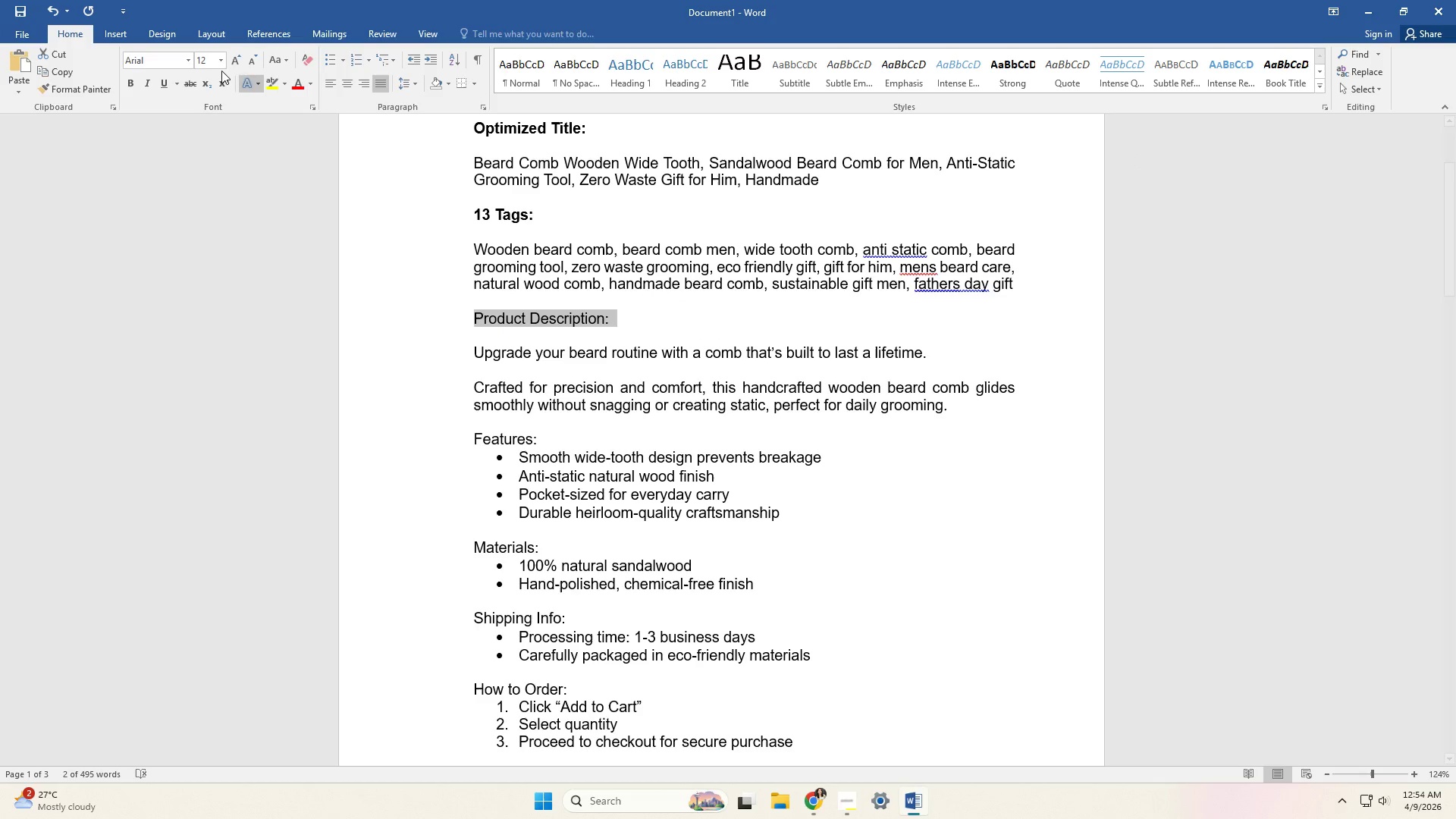 
left_click([125, 85])
 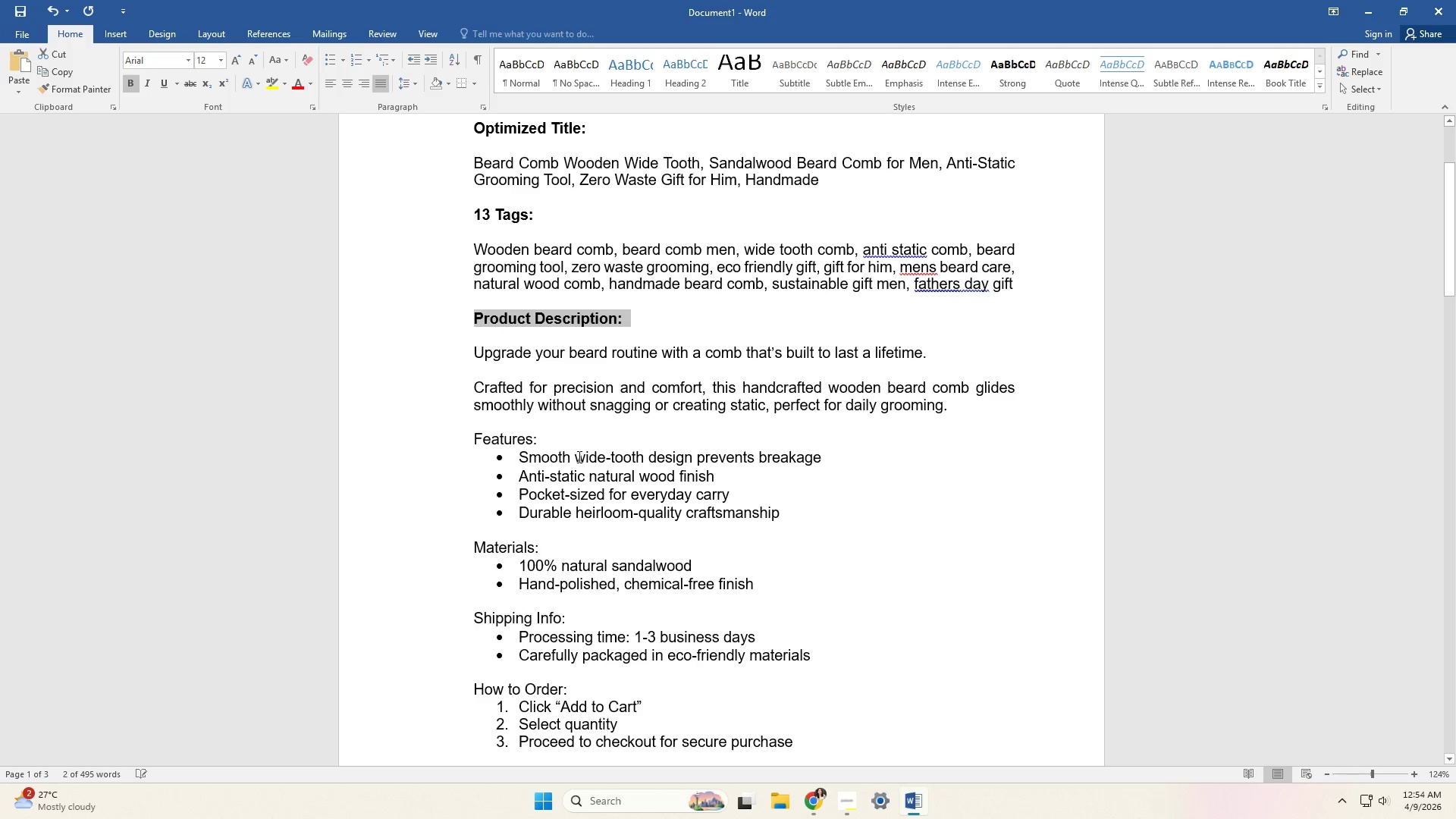 
scroll: coordinate [531, 500], scroll_direction: down, amount: 16.0
 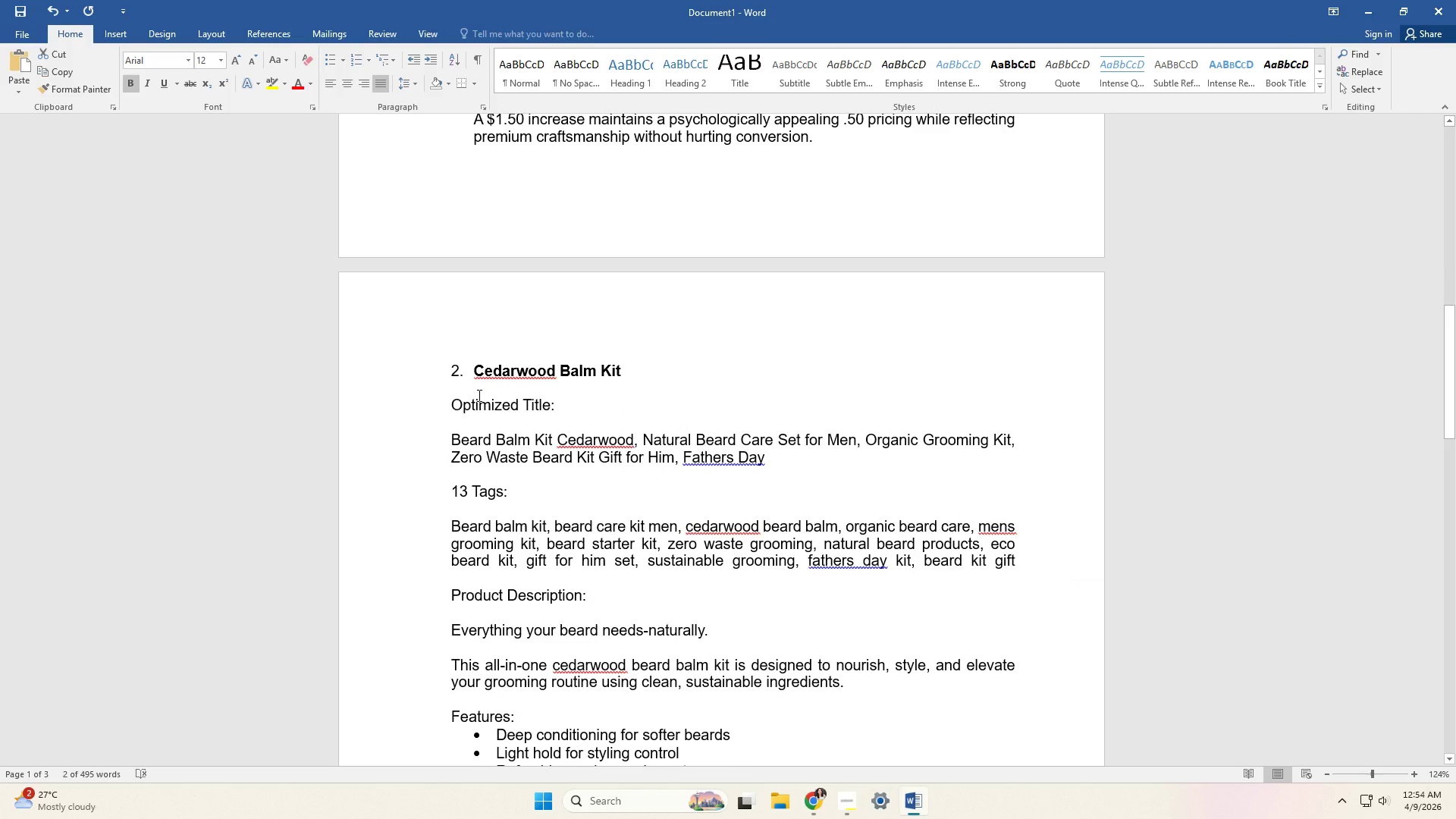 
double_click([478, 395])
 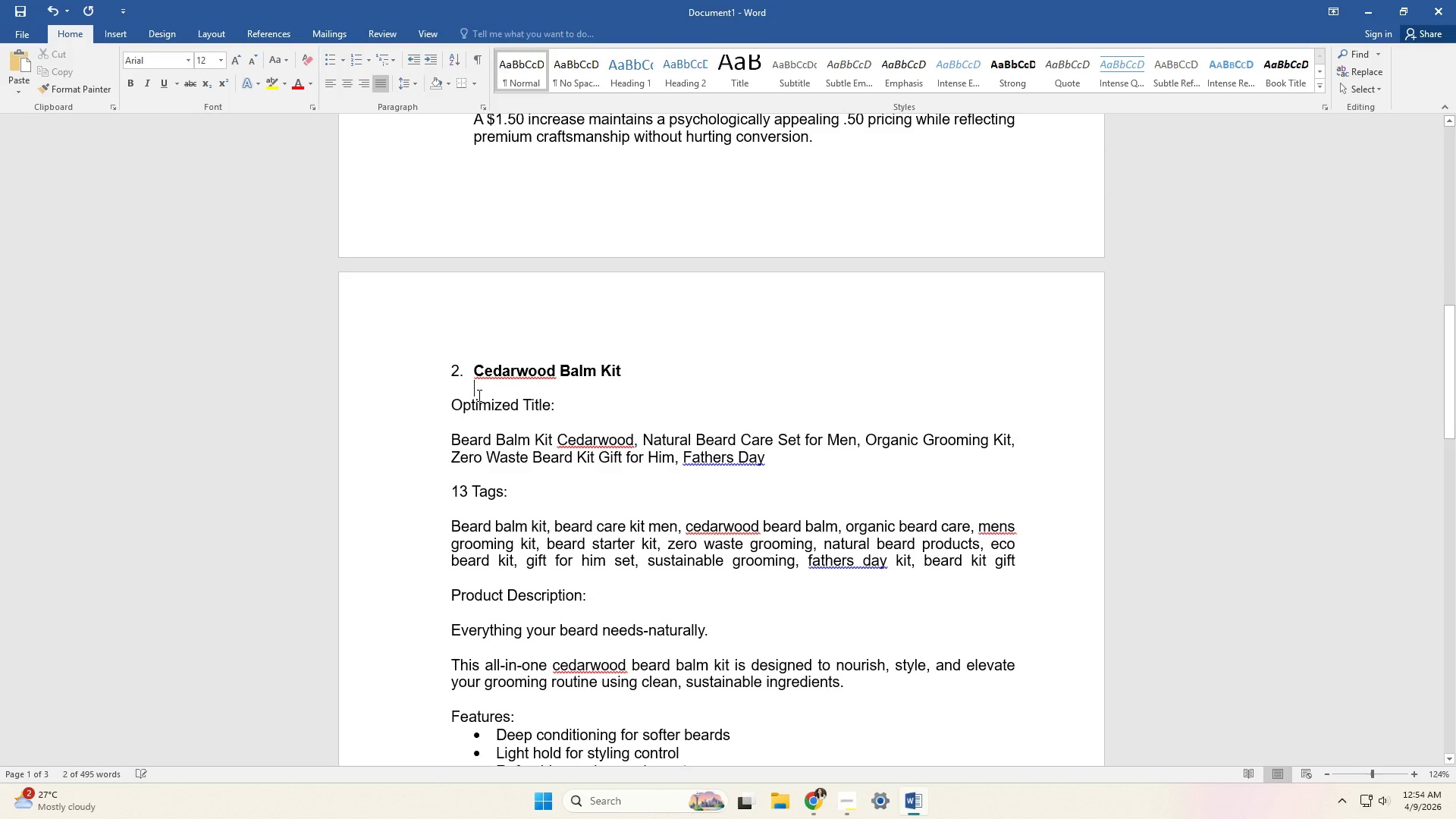 
triple_click([478, 395])
 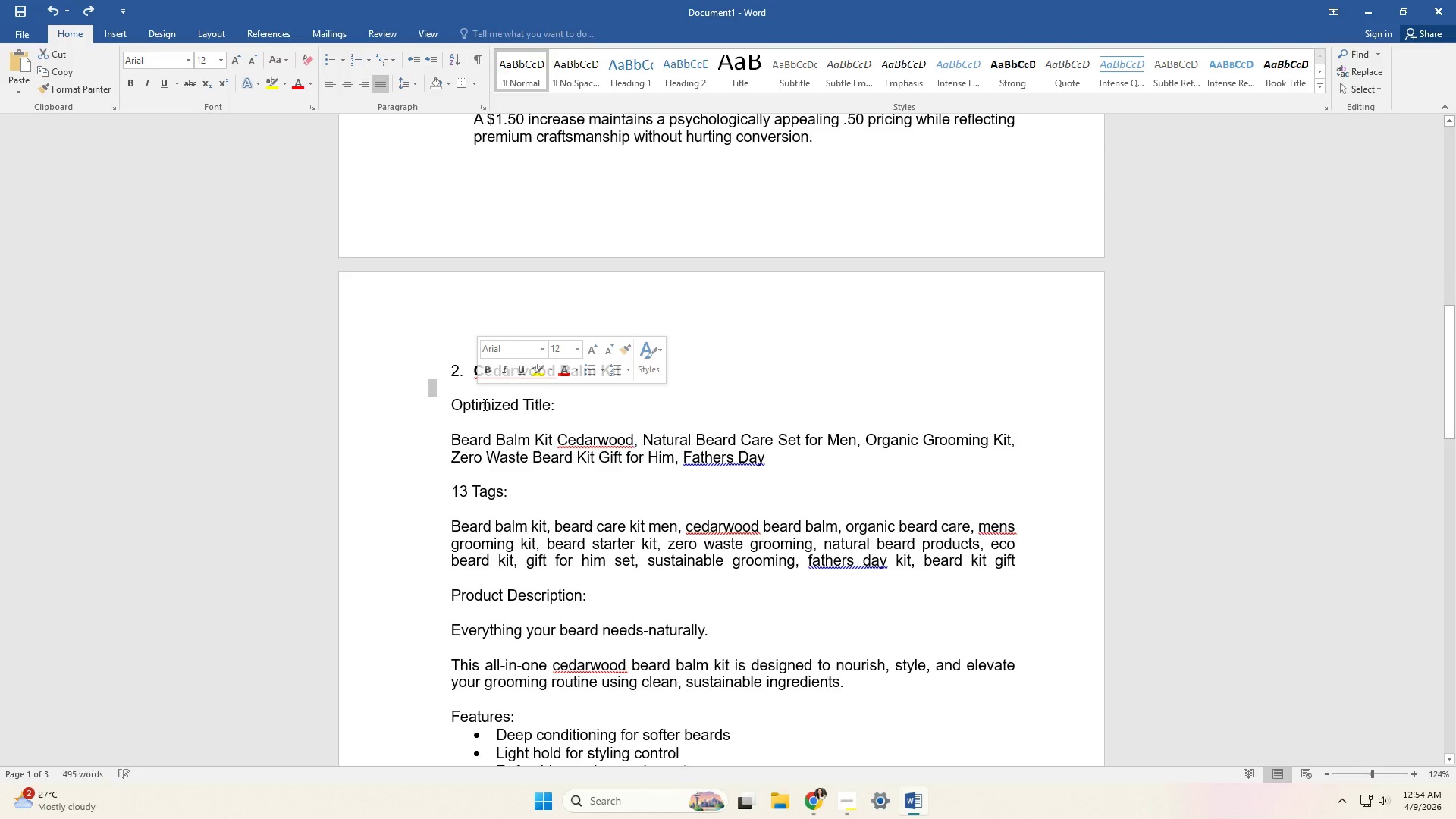 
triple_click([484, 404])
 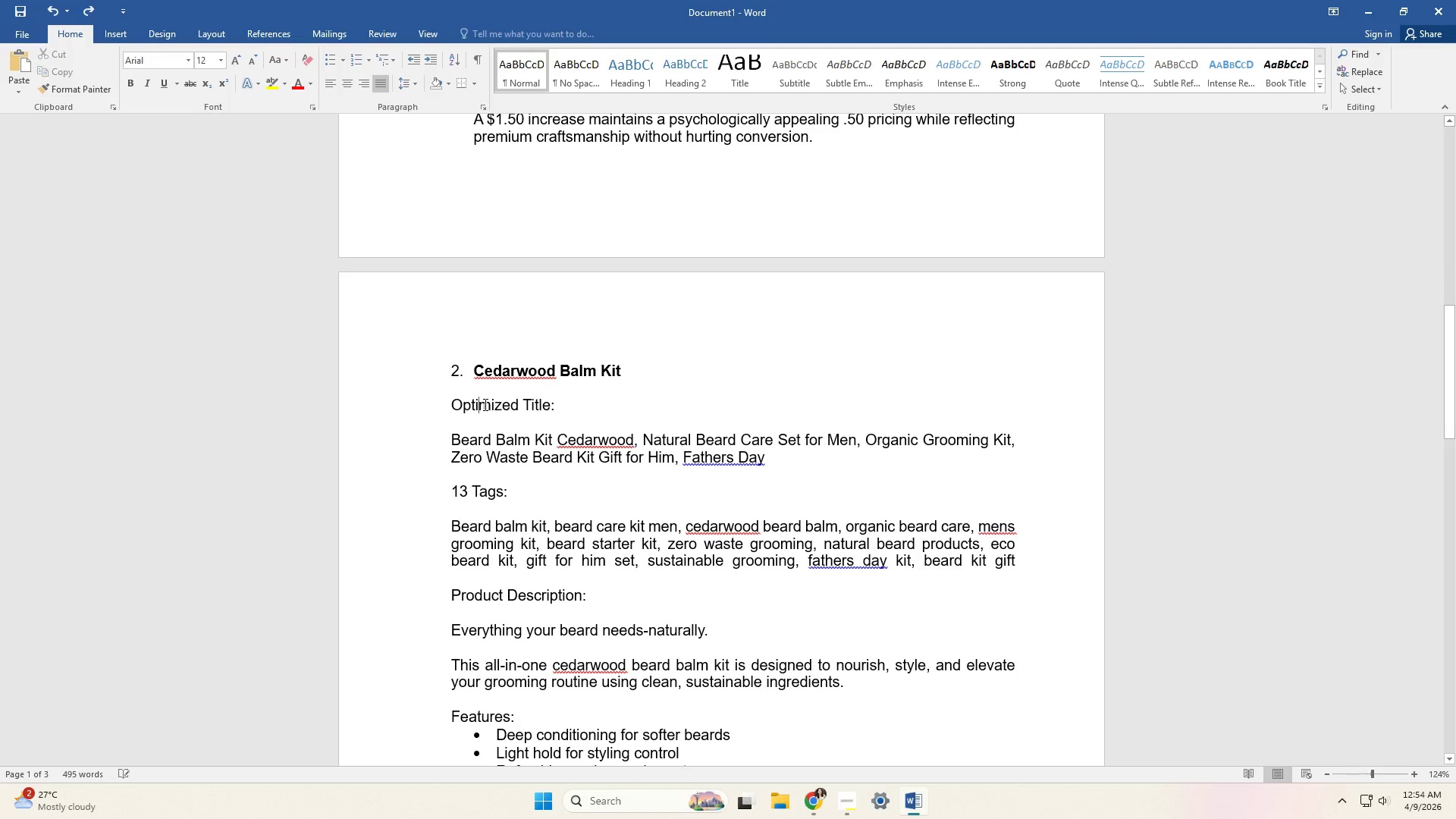 
triple_click([484, 404])
 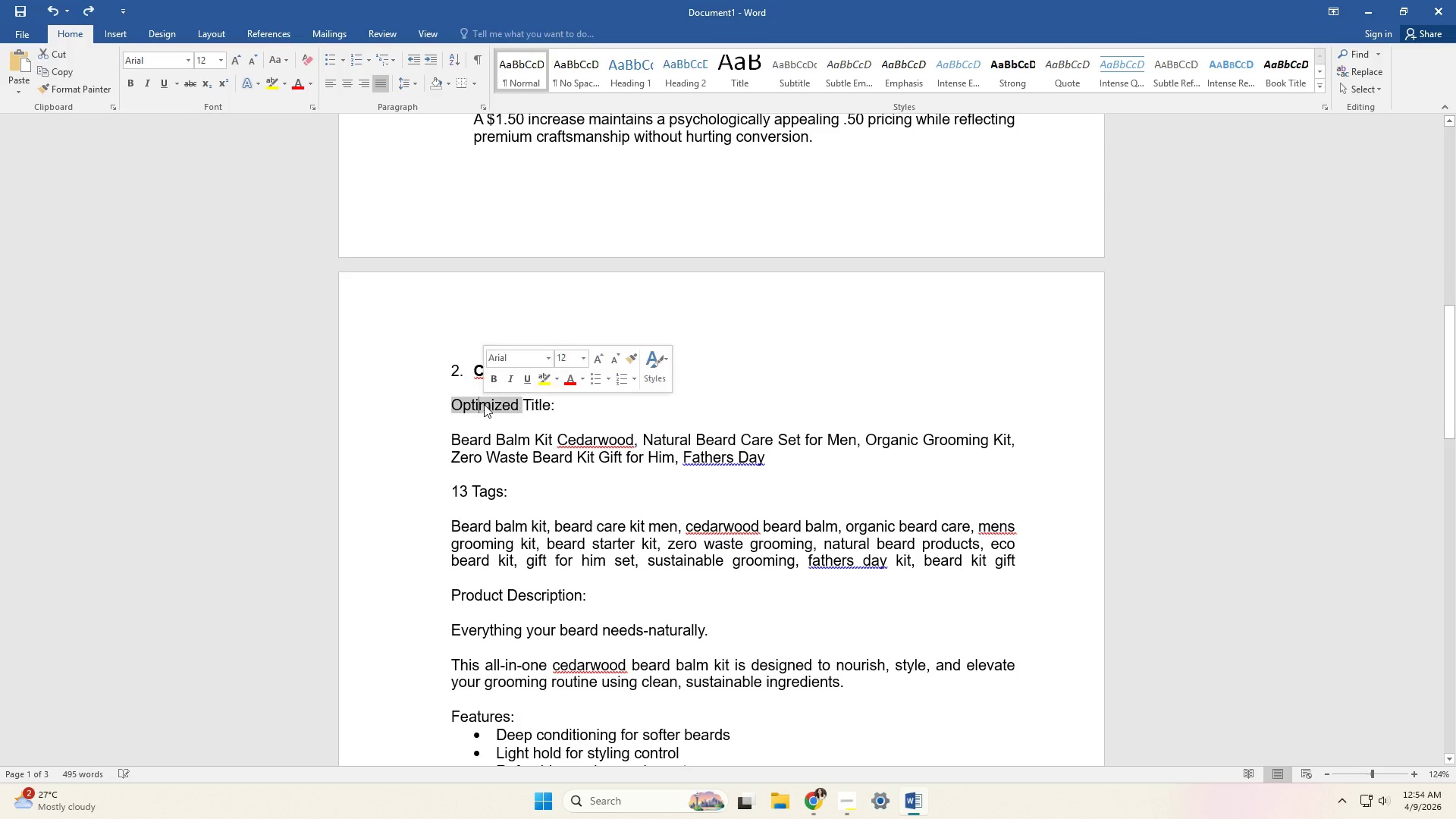 
triple_click([484, 404])
 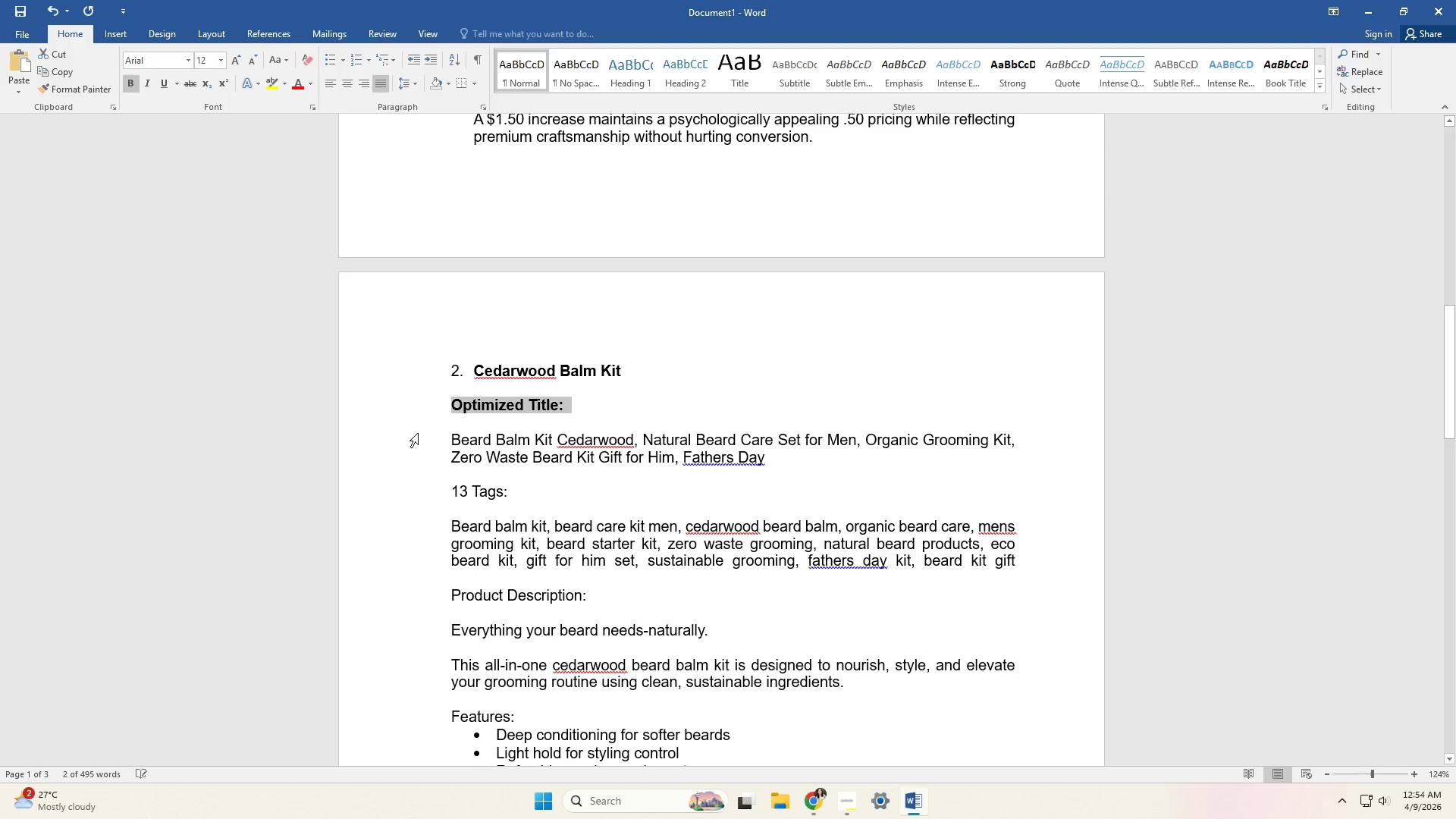 
double_click([461, 478])
 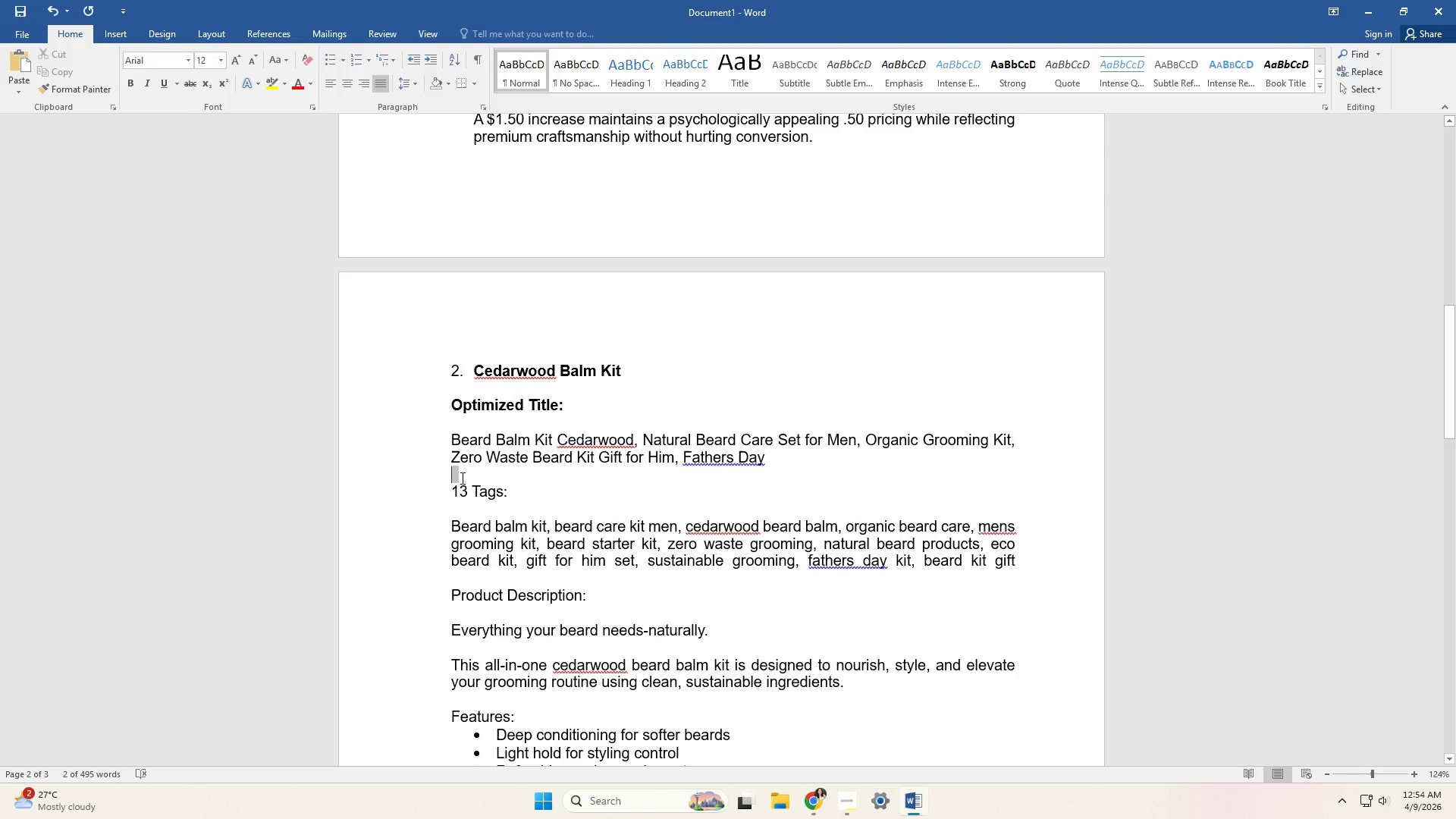 
triple_click([461, 478])
 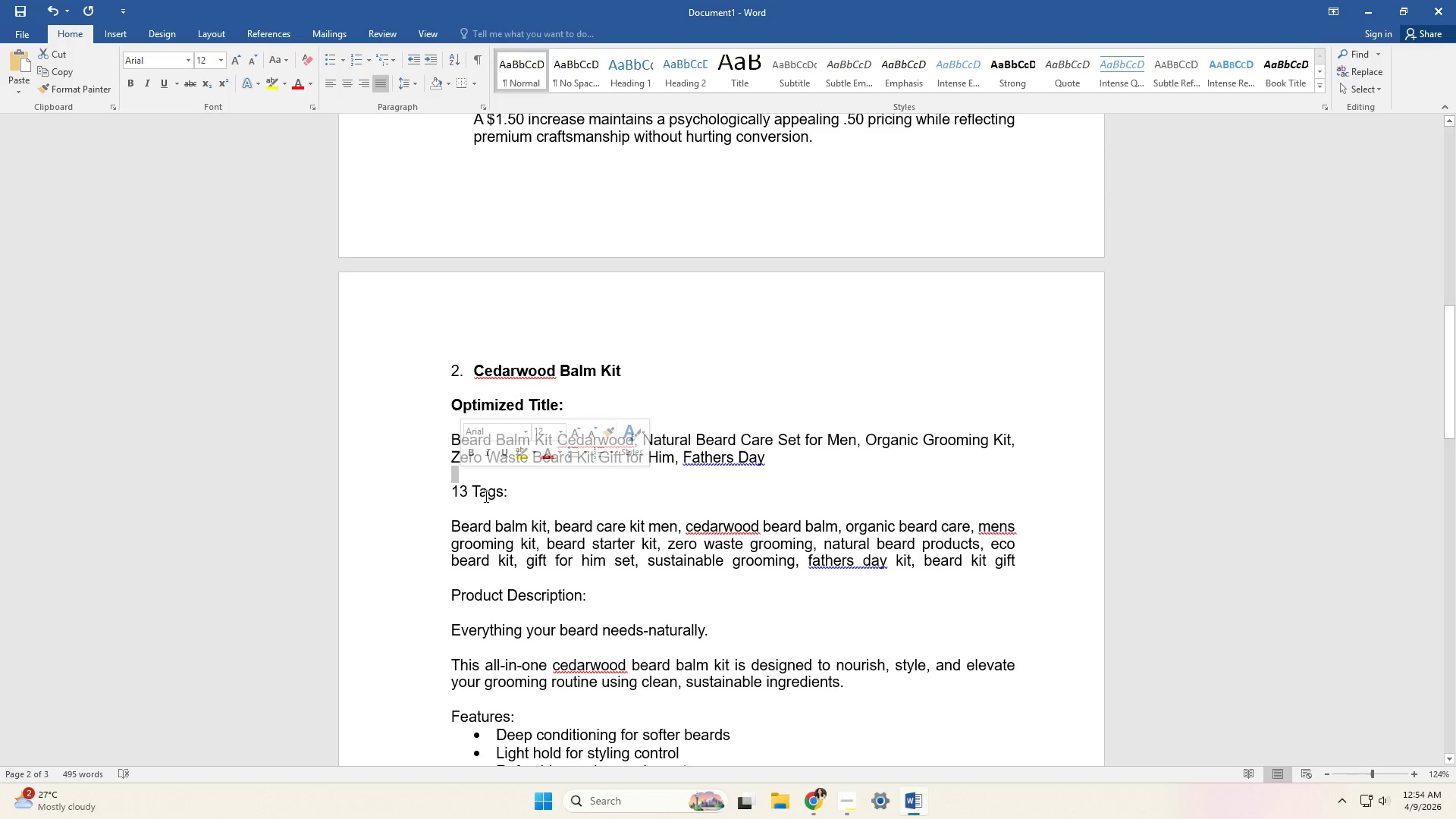 
triple_click([485, 496])
 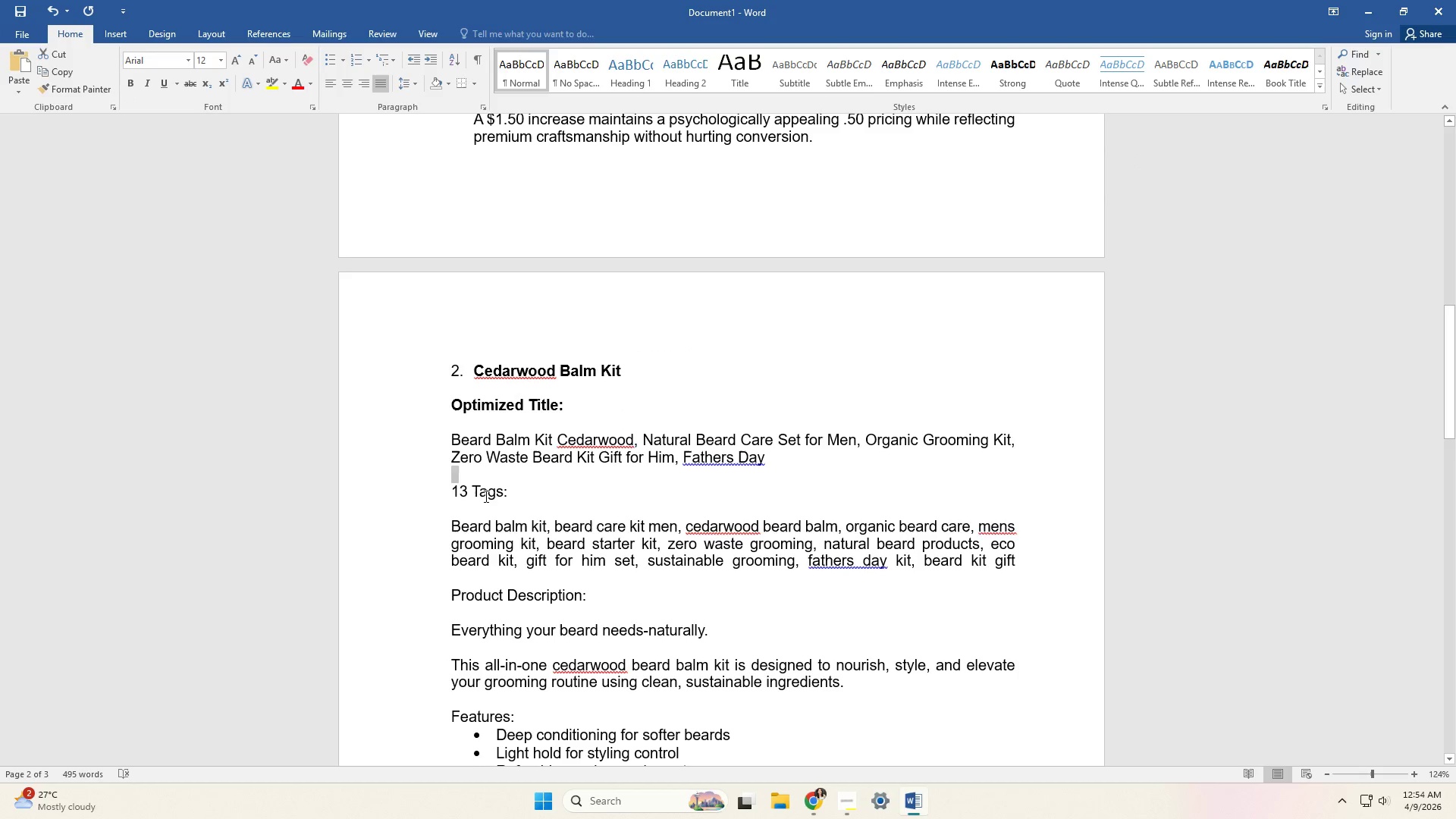 
triple_click([485, 496])
 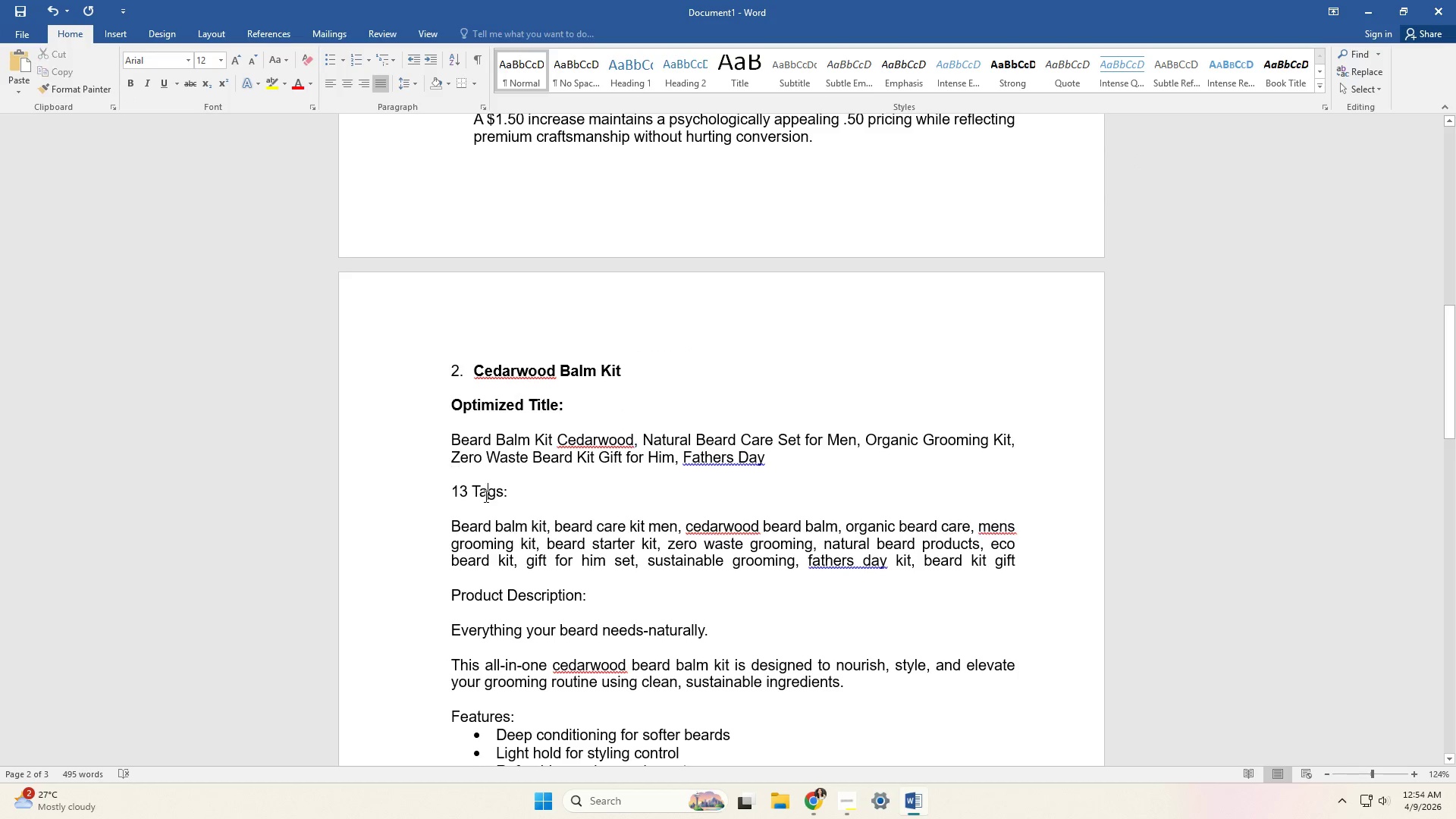 
triple_click([485, 496])
 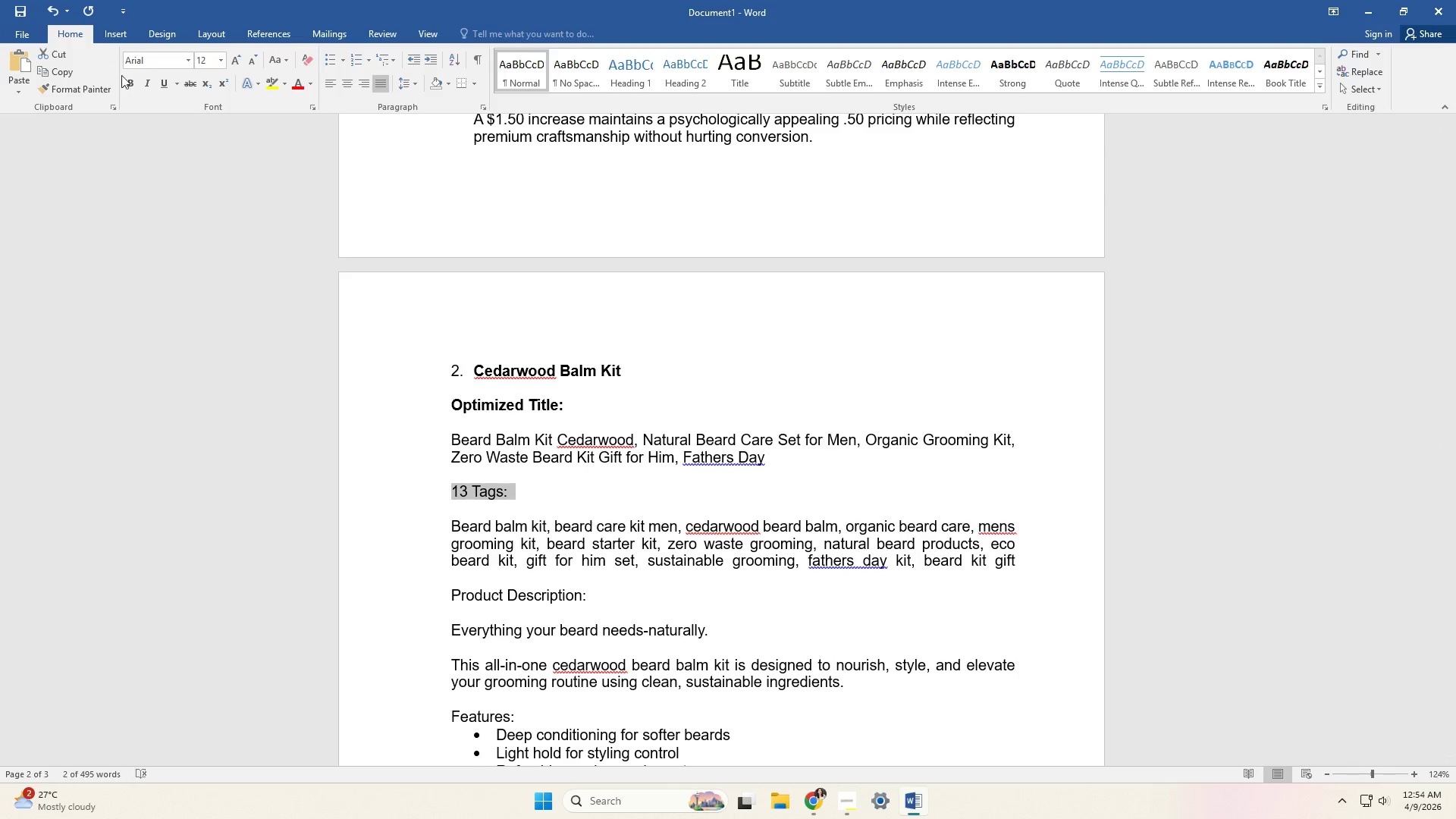 
left_click([133, 84])
 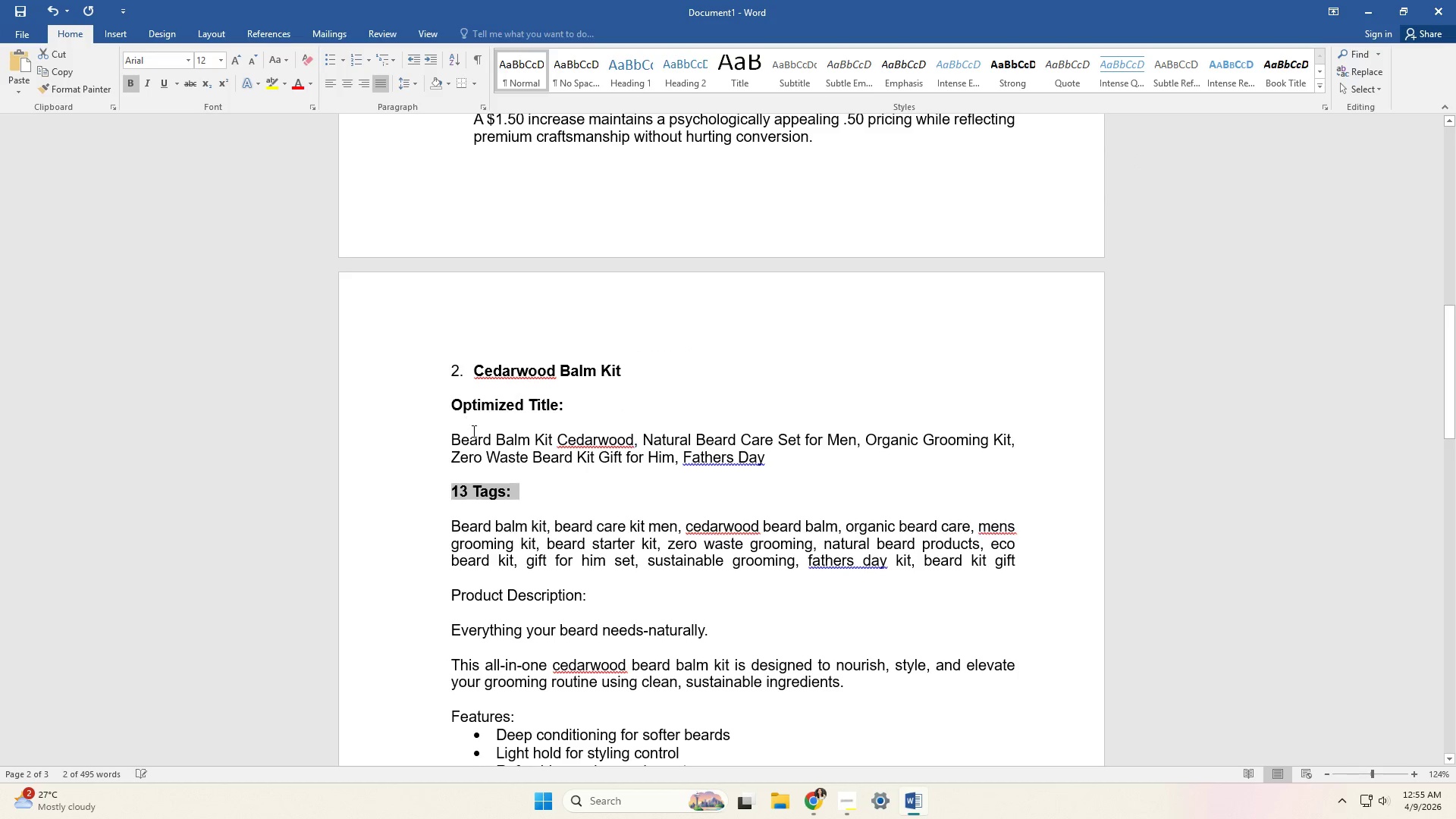 
scroll: coordinate [479, 435], scroll_direction: down, amount: 5.0
 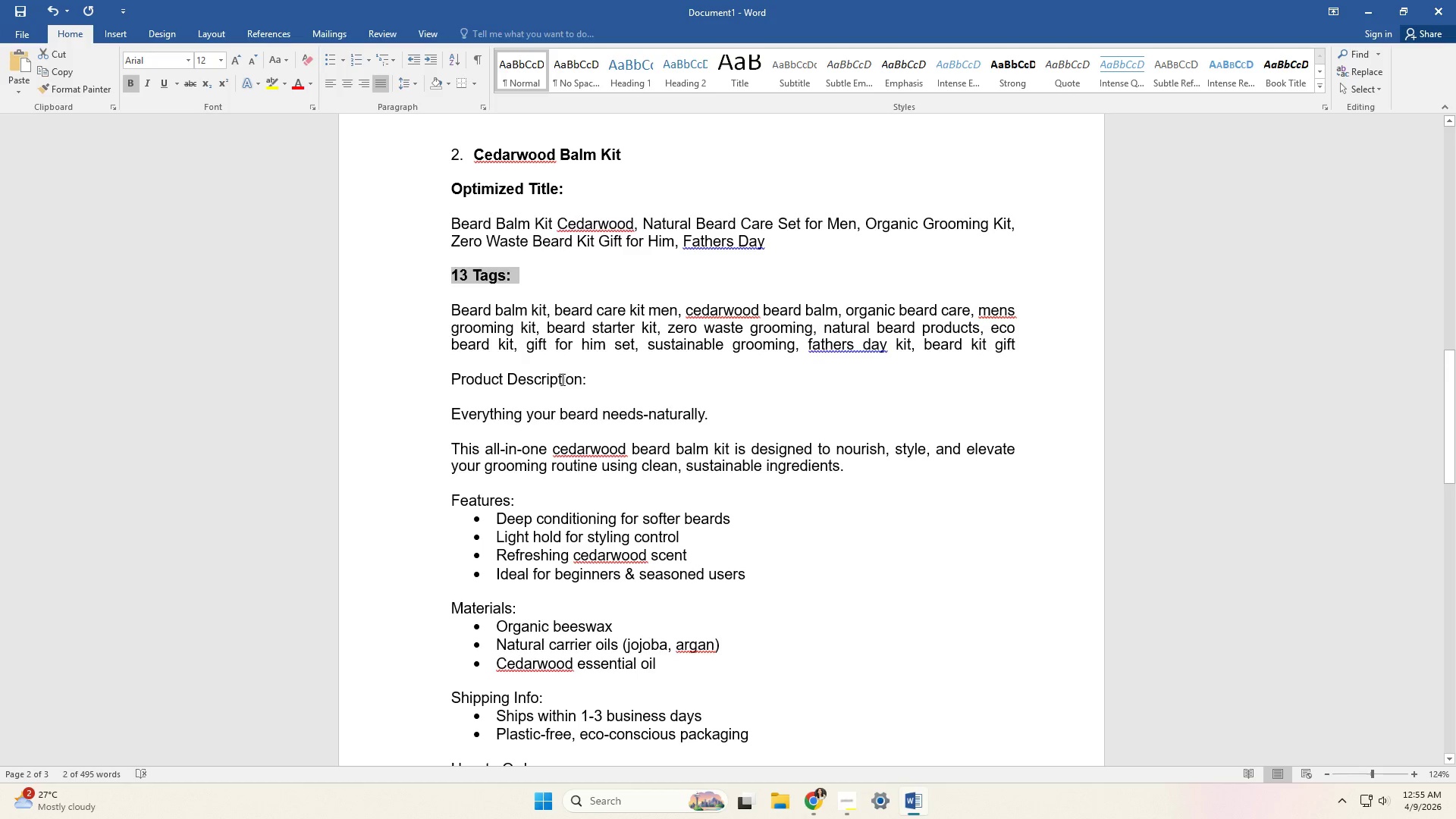 
double_click([538, 379])
 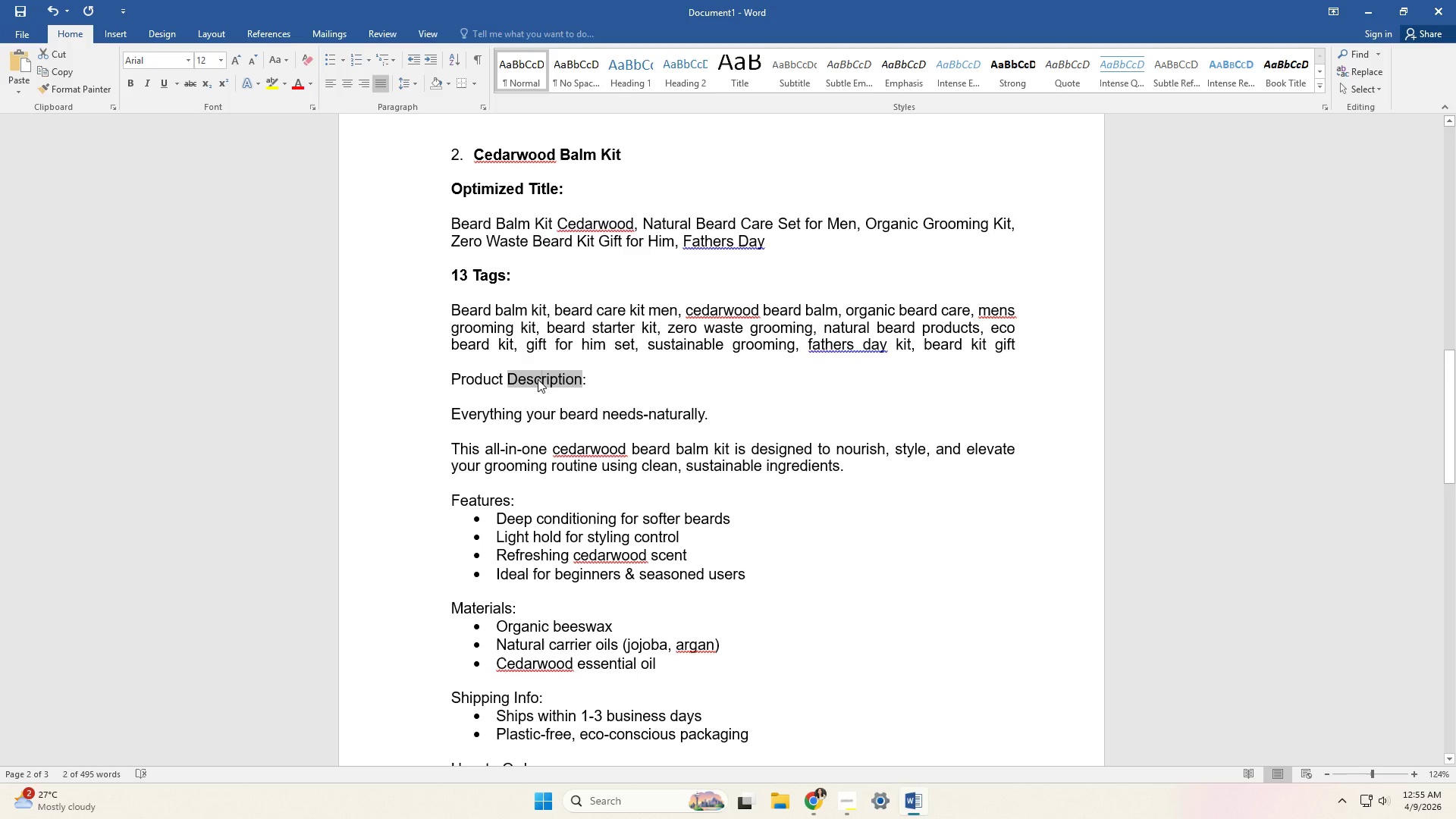 
triple_click([538, 379])
 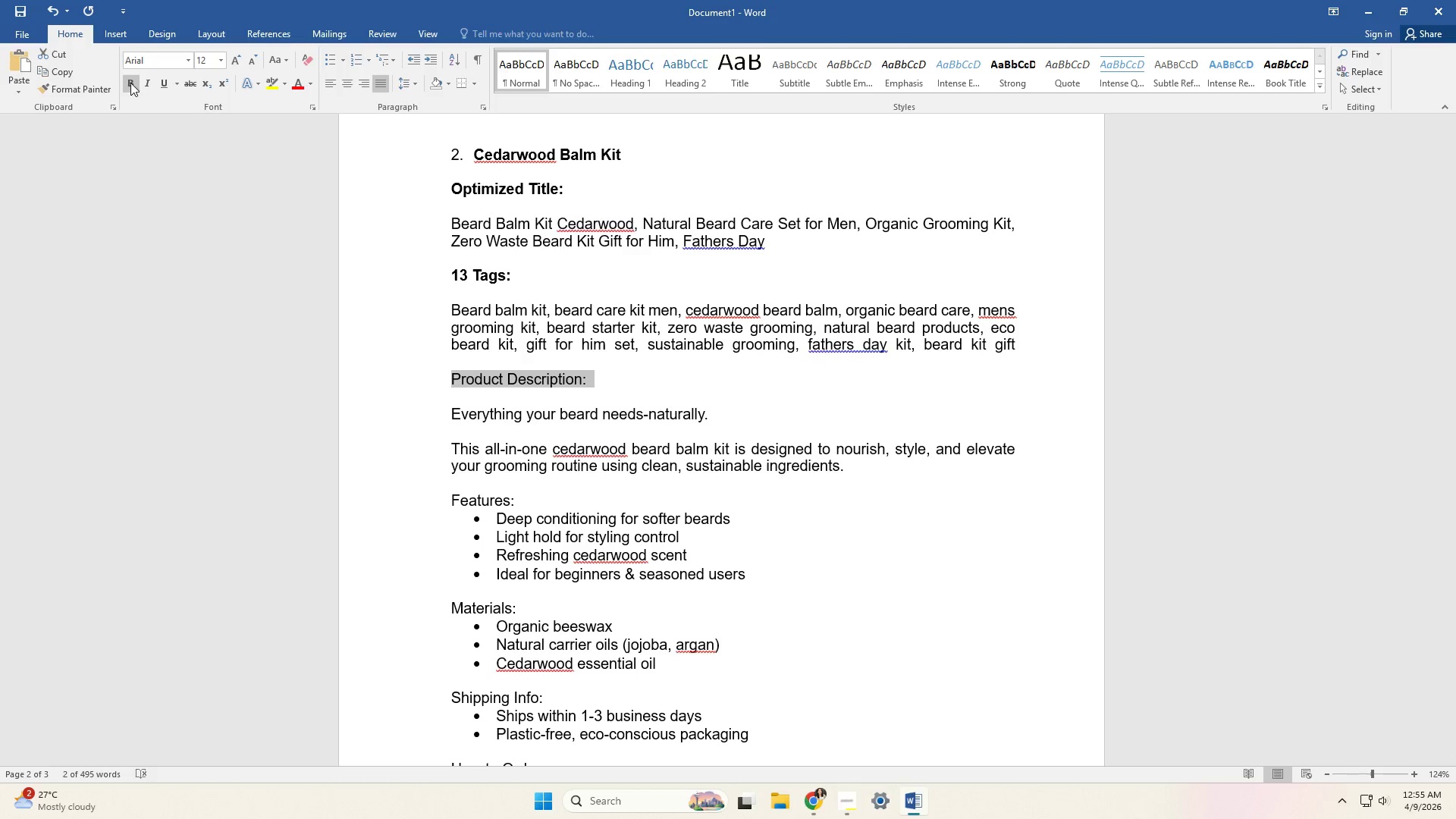 
double_click([654, 348])